 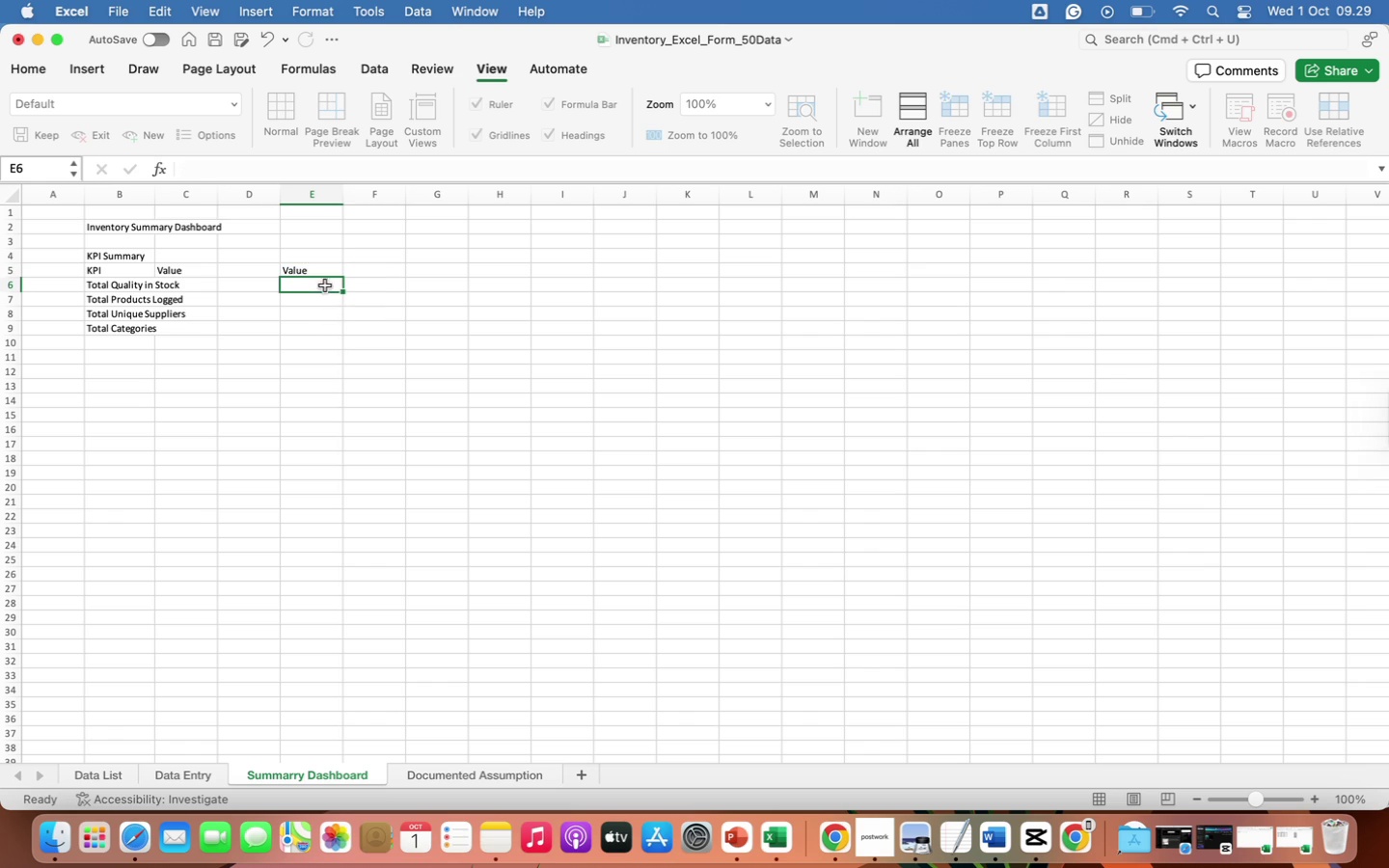 
left_click([188, 269])
 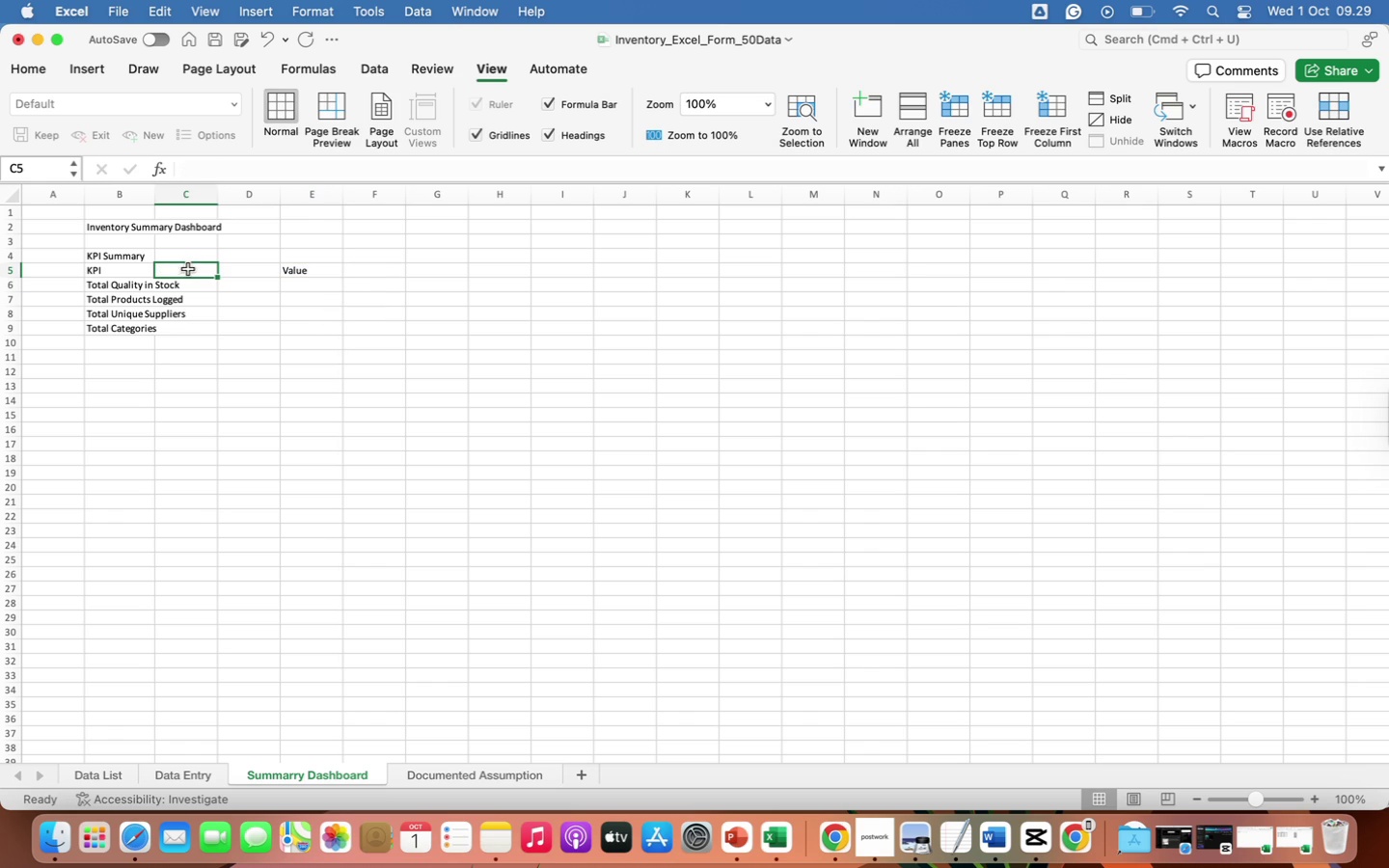 
key(Backspace)
 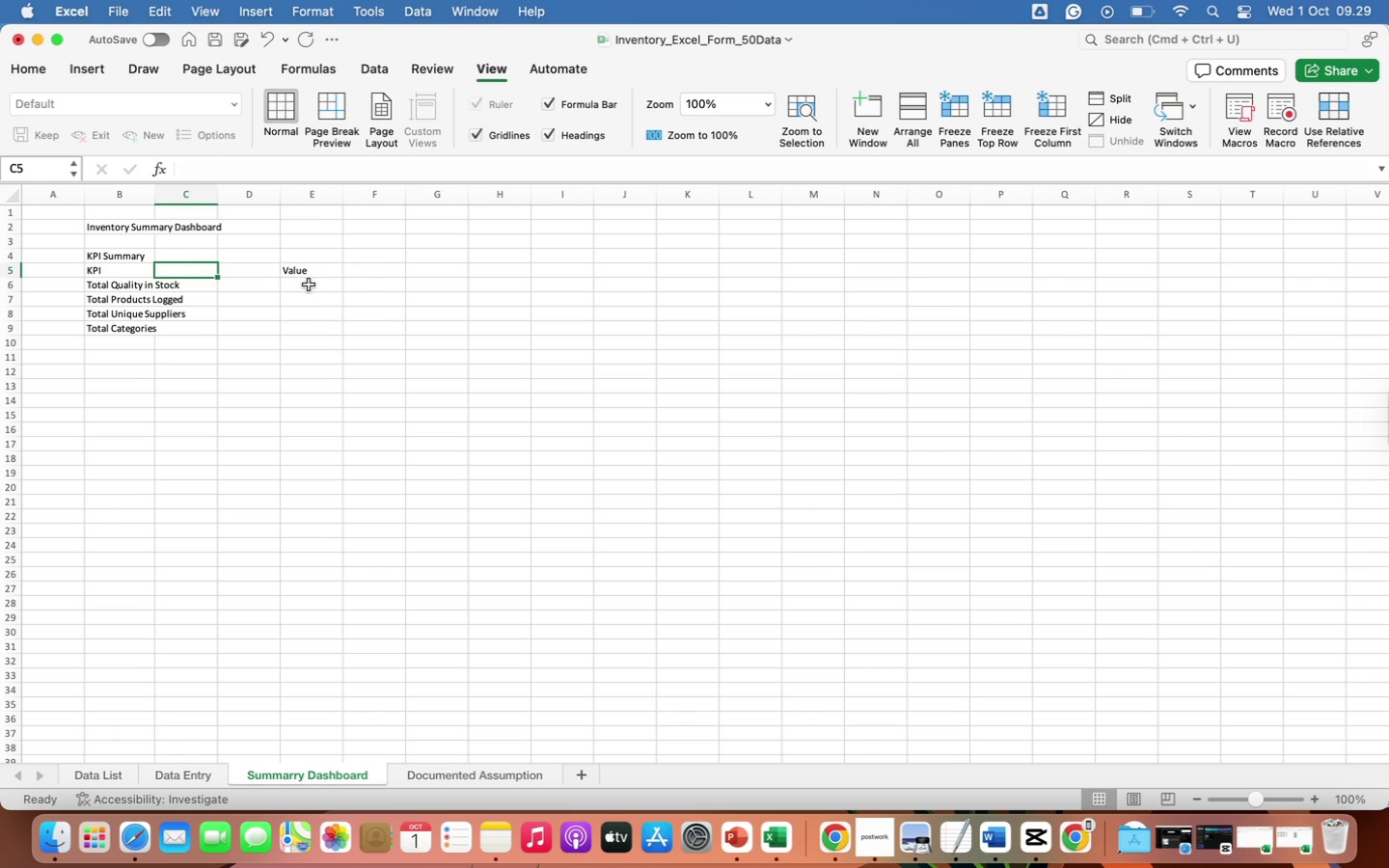 
left_click([310, 289])
 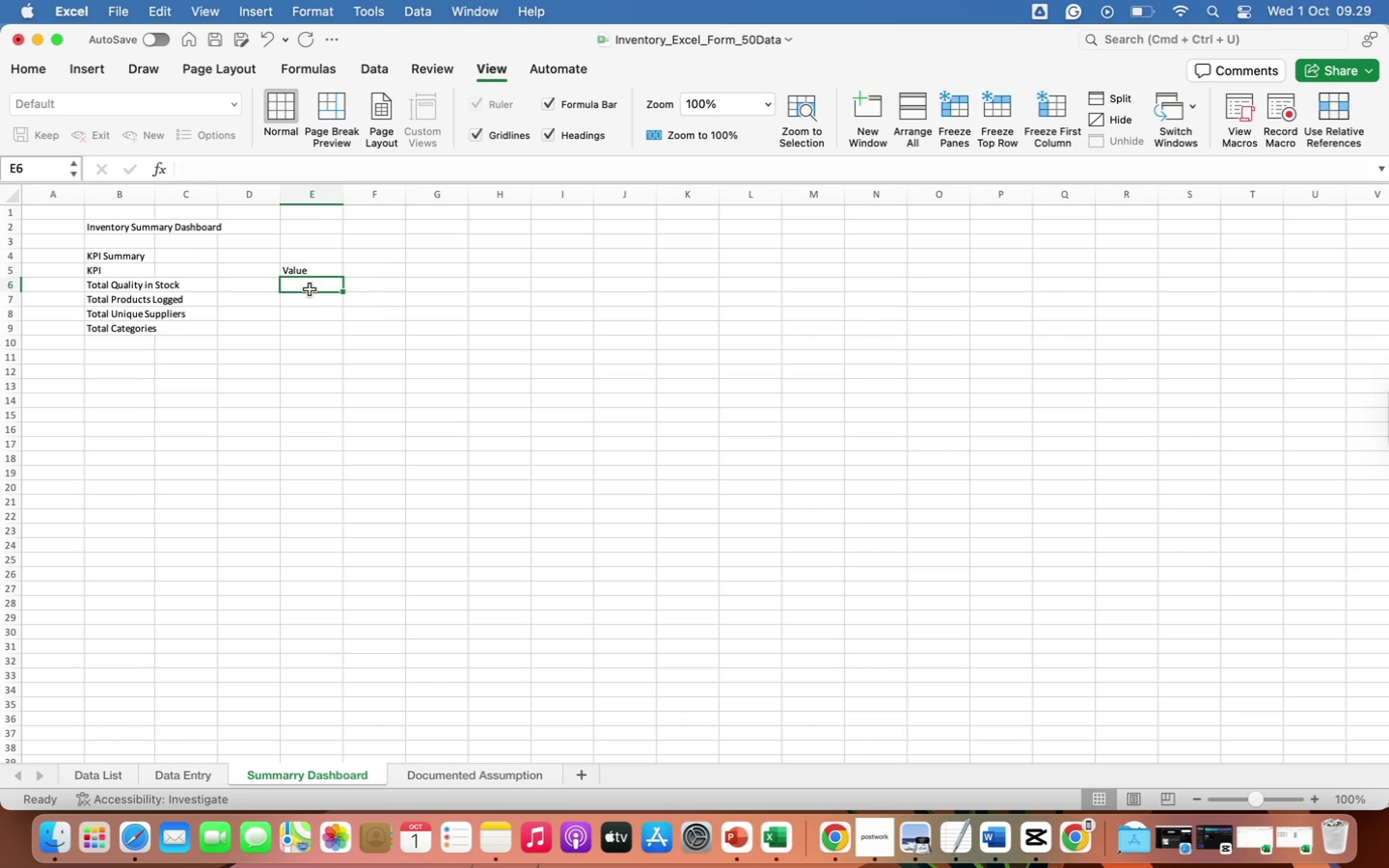 
type(=sum()